 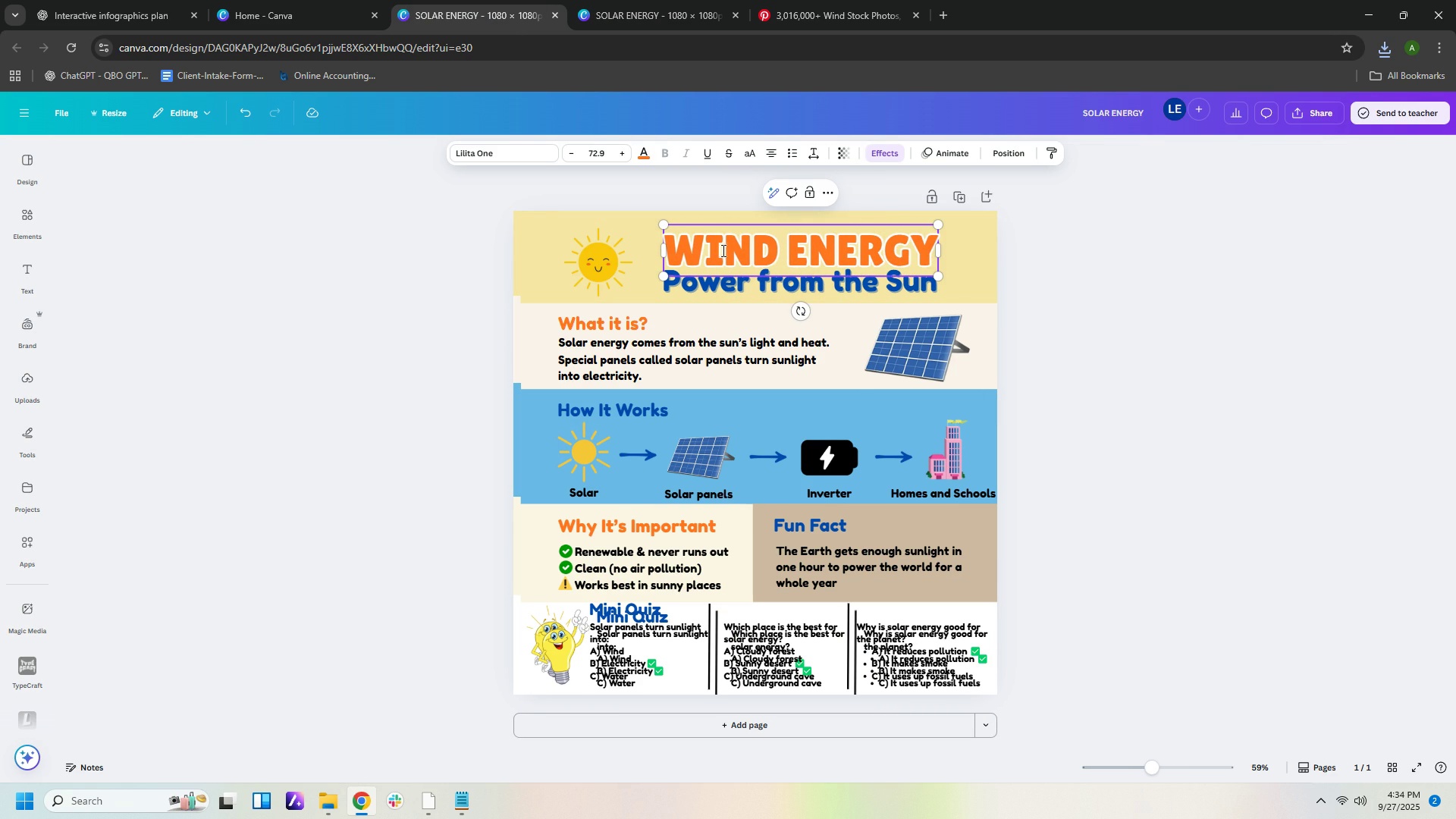 
left_click([136, 19])
 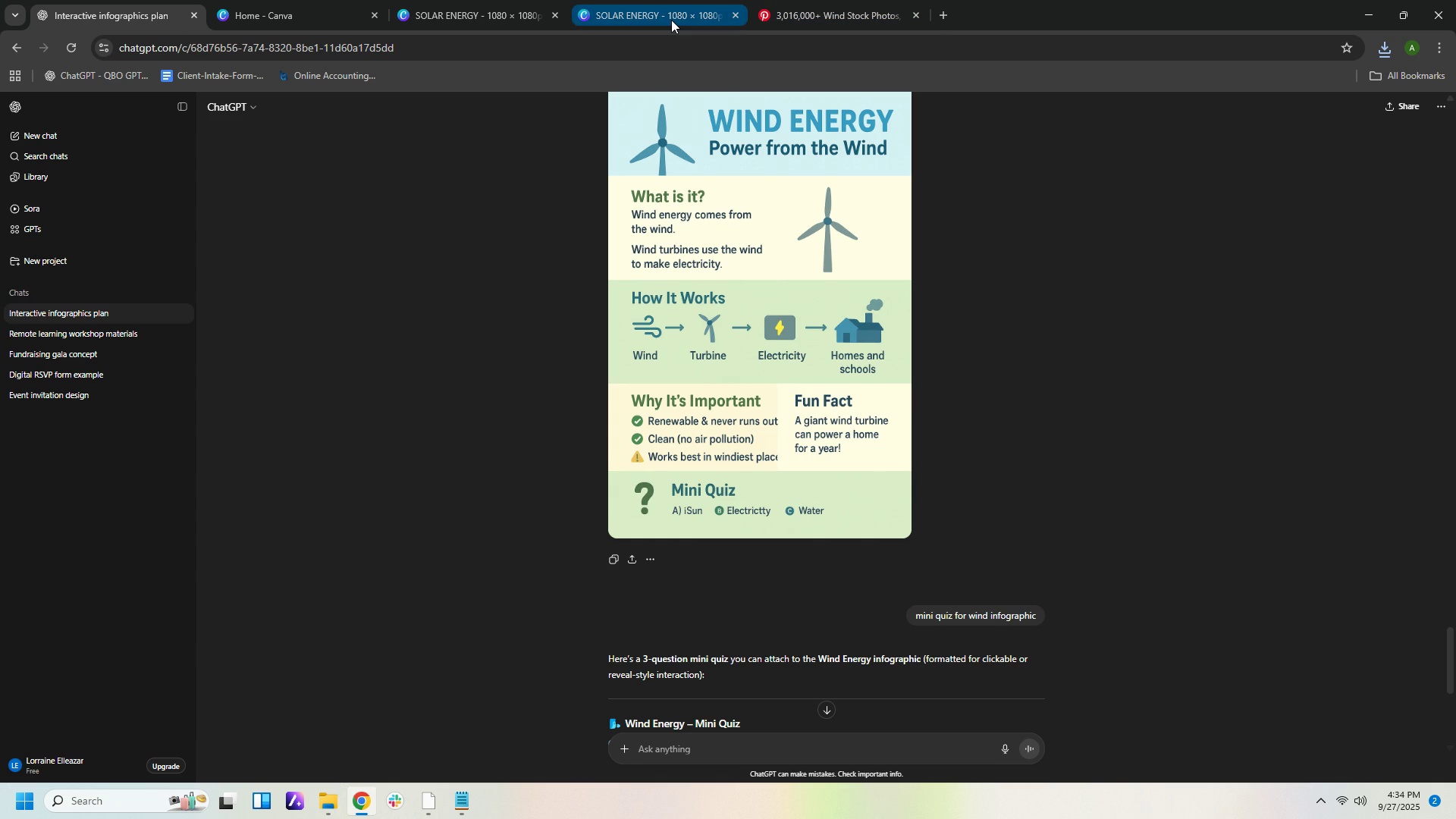 
left_click([670, 20])
 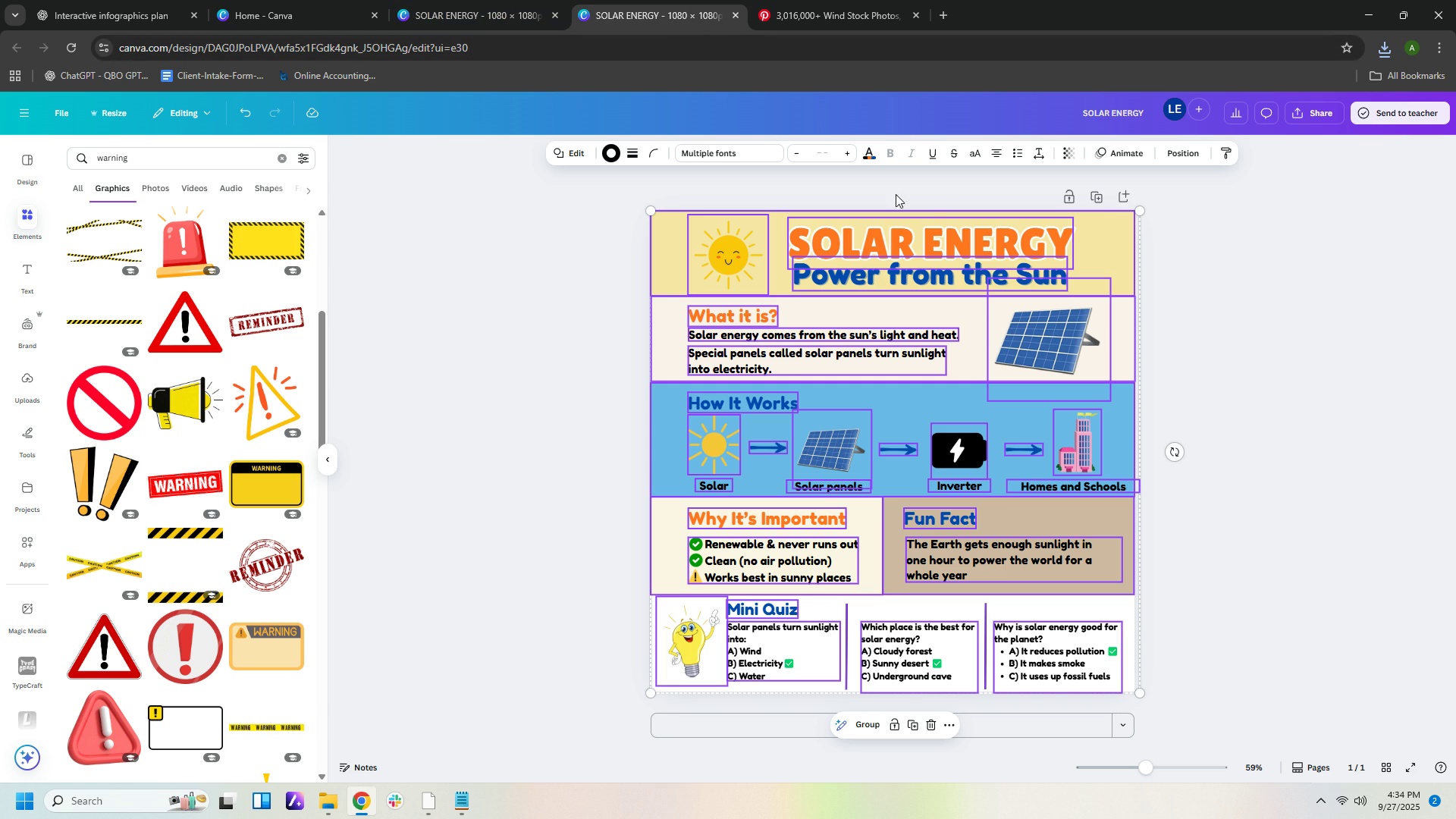 
left_click([1322, 258])
 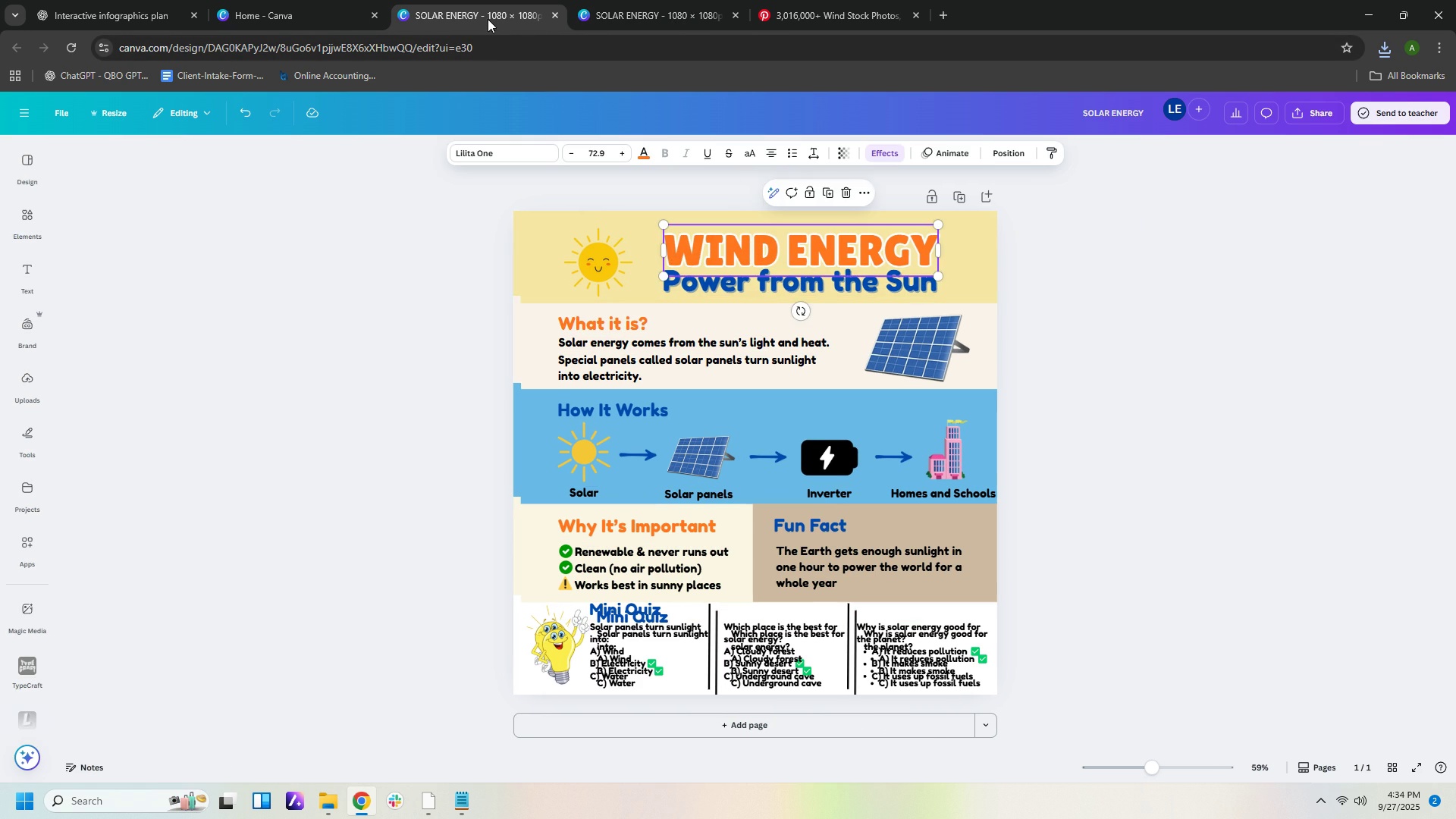 
left_click([488, 19])
 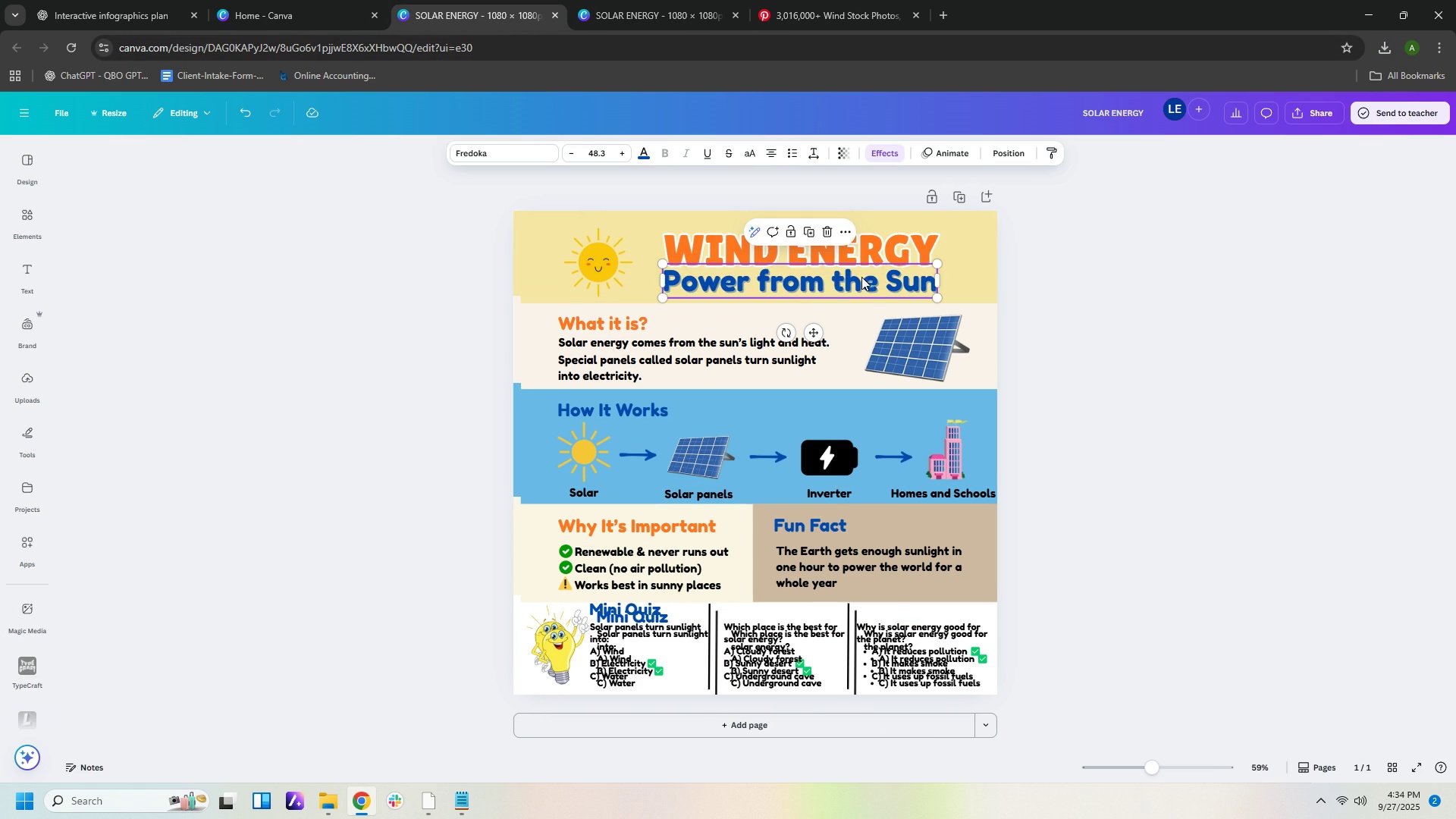 
double_click([871, 278])
 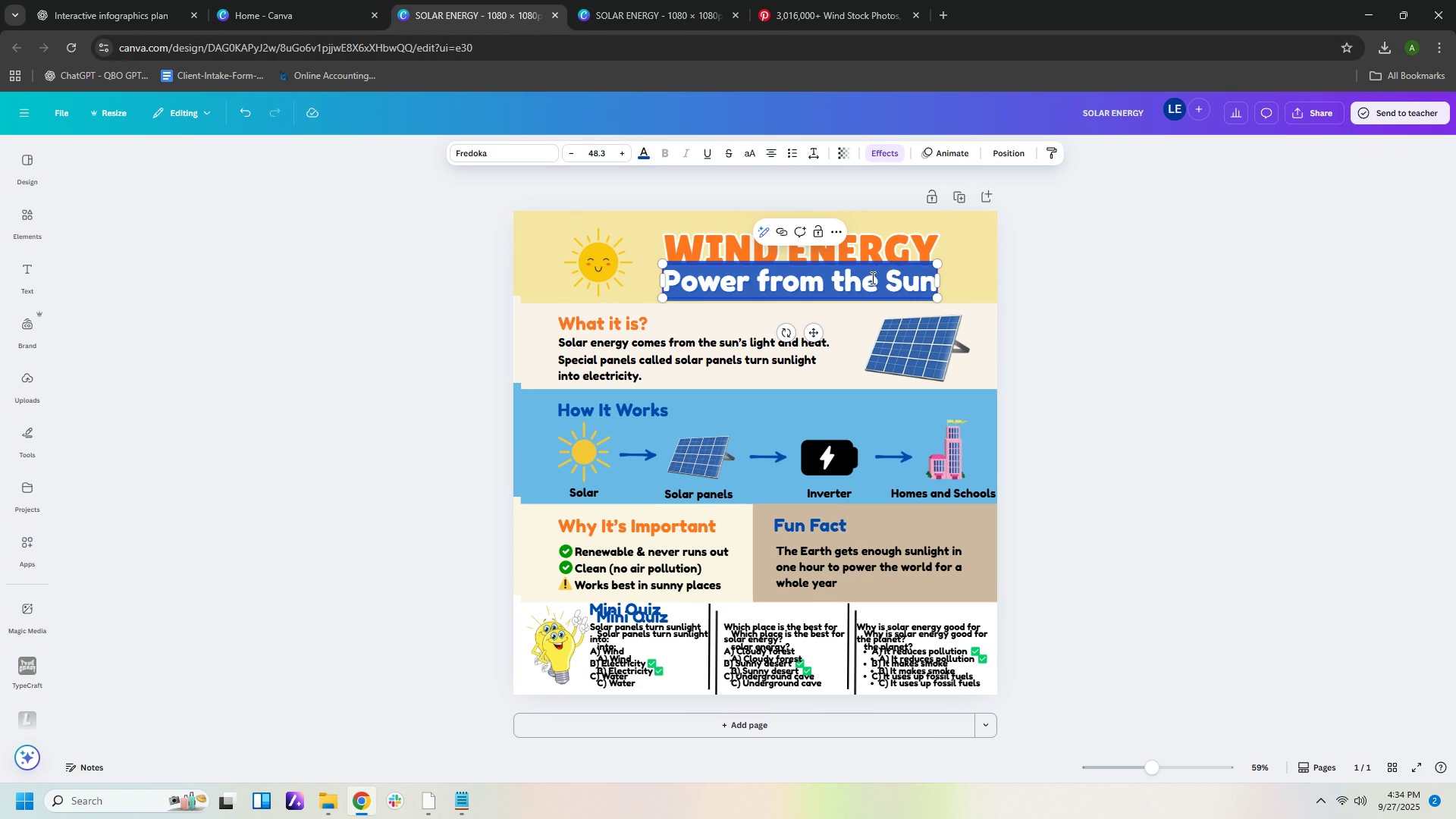 
triple_click([871, 278])
 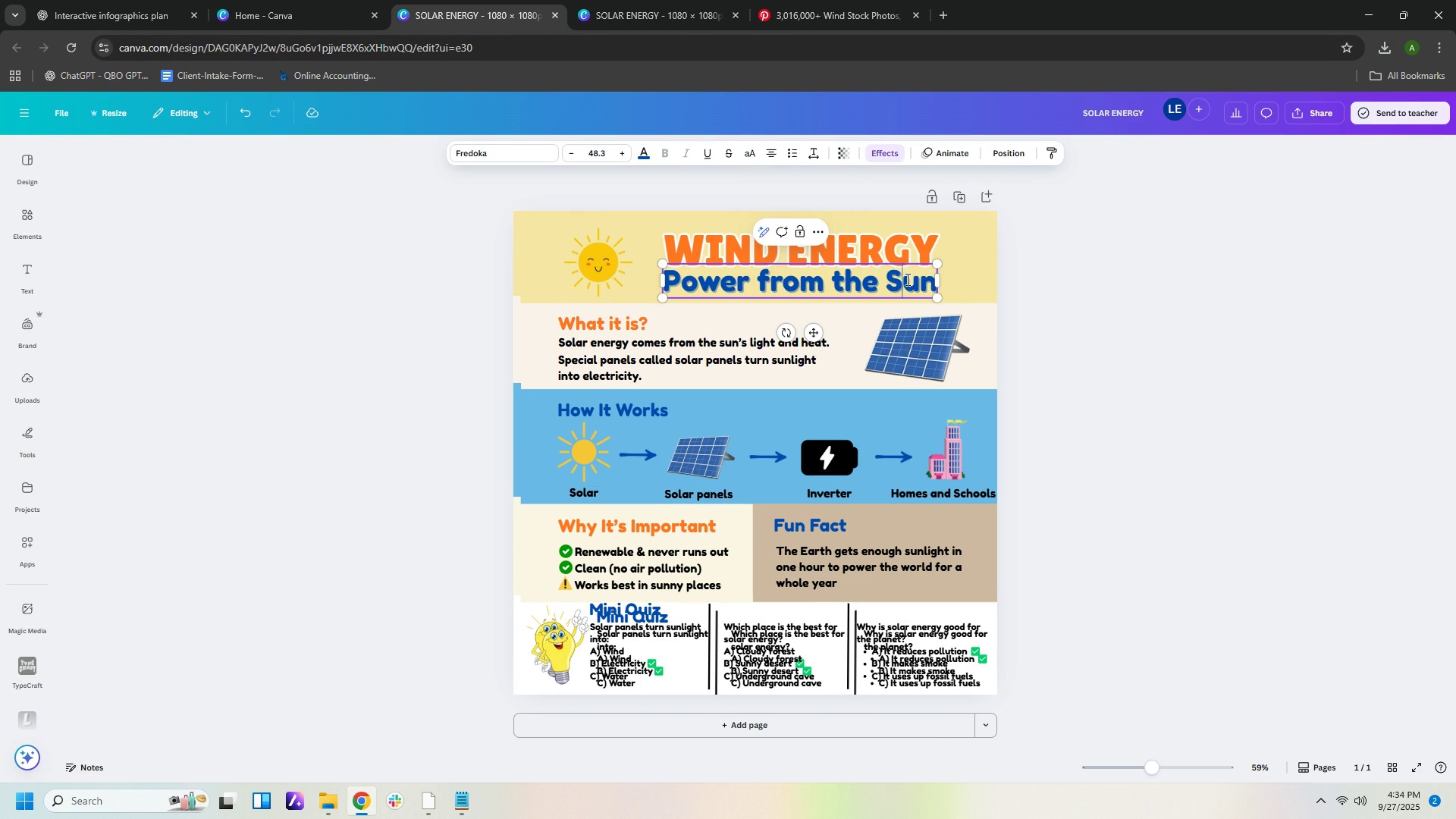 
left_click([906, 279])